 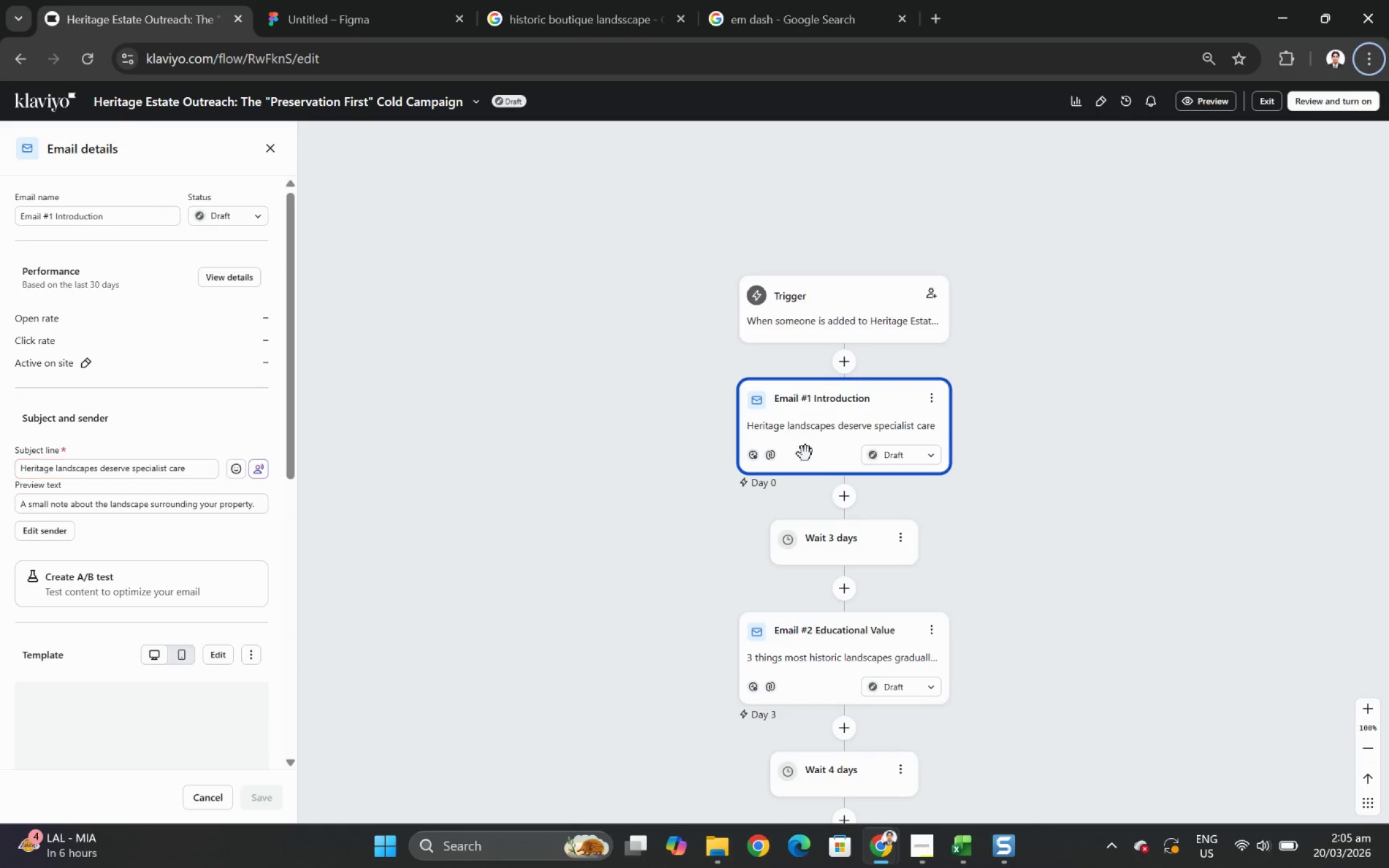 
left_click([824, 423])
 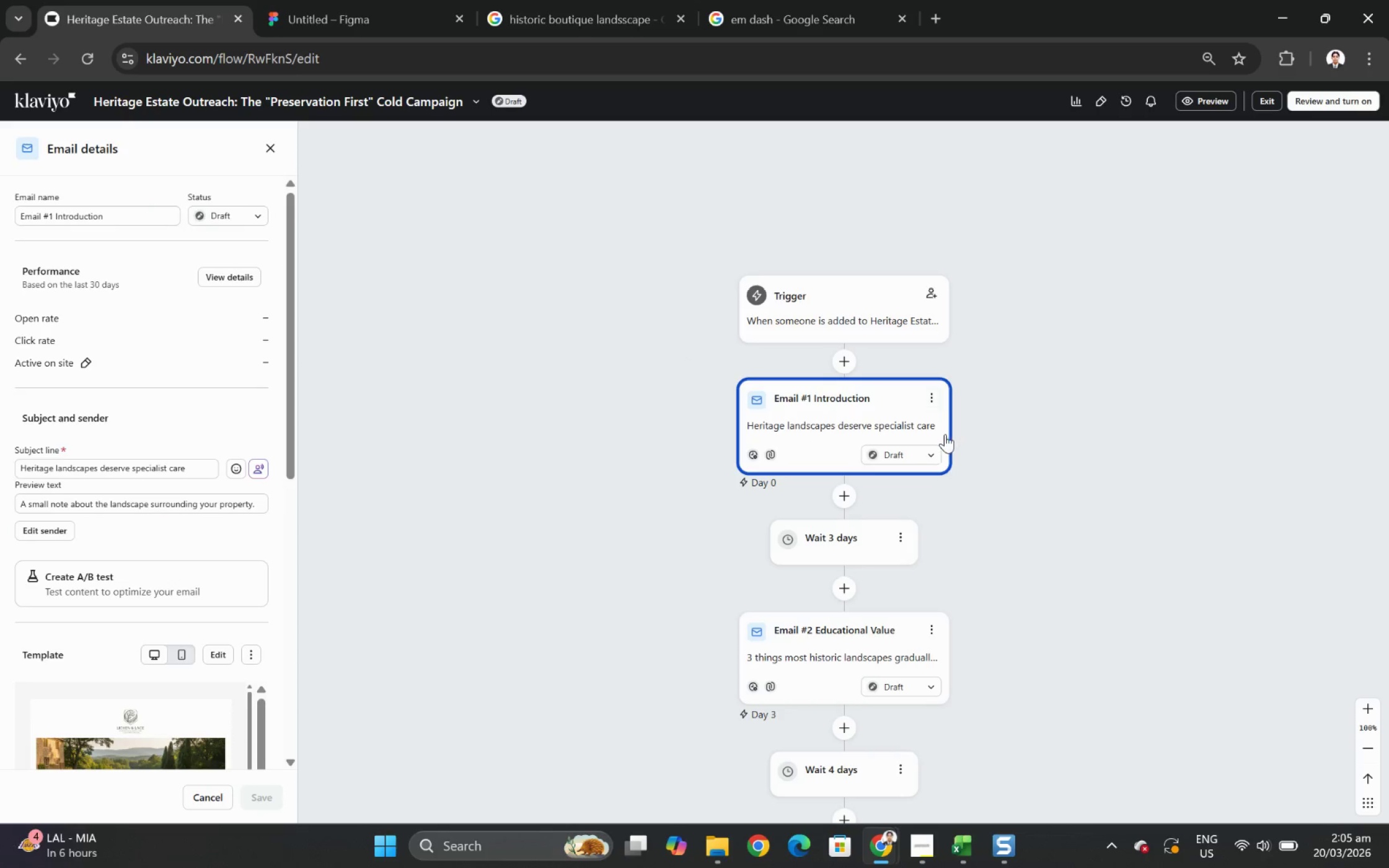 
left_click([933, 398])
 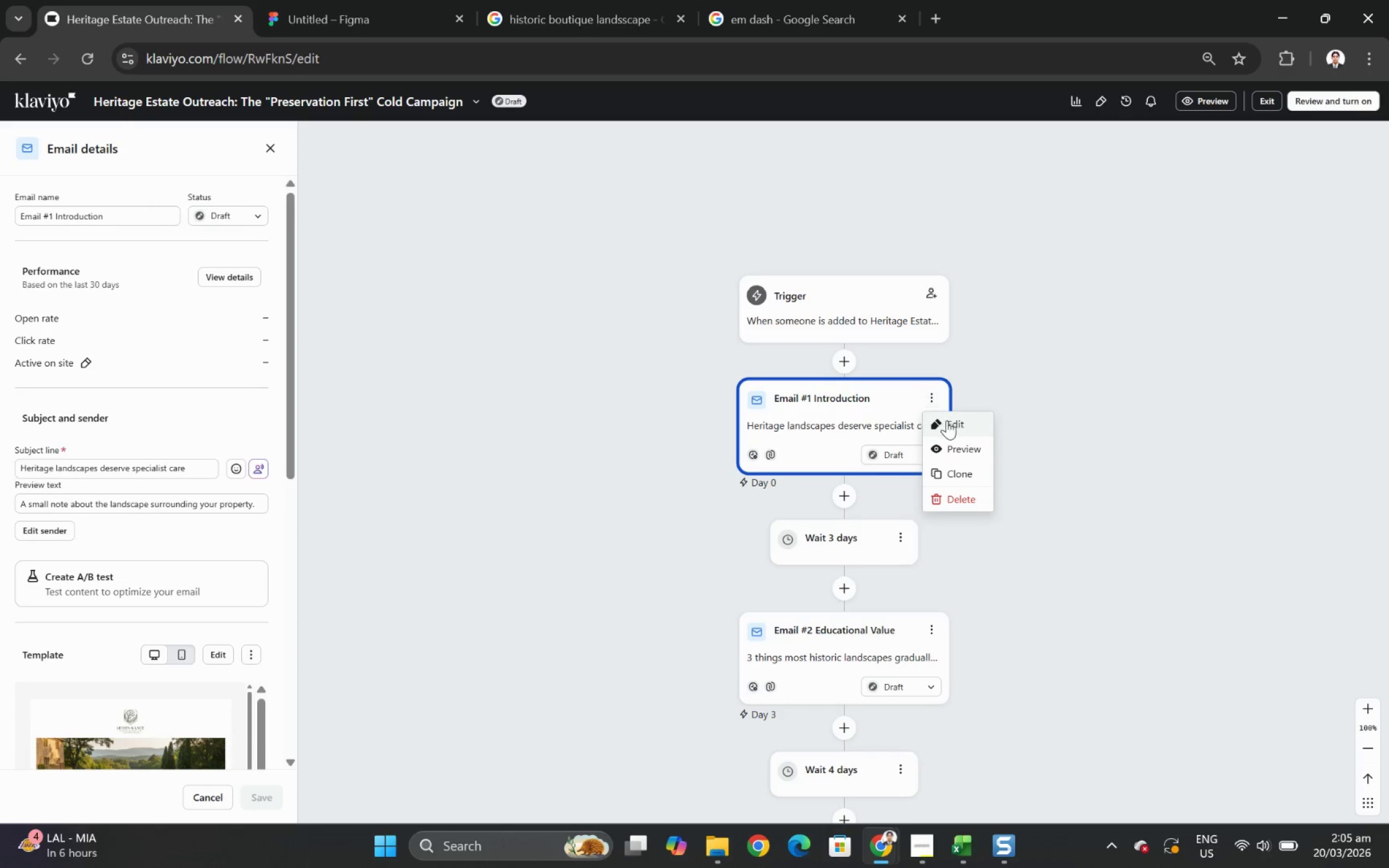 
left_click([946, 420])
 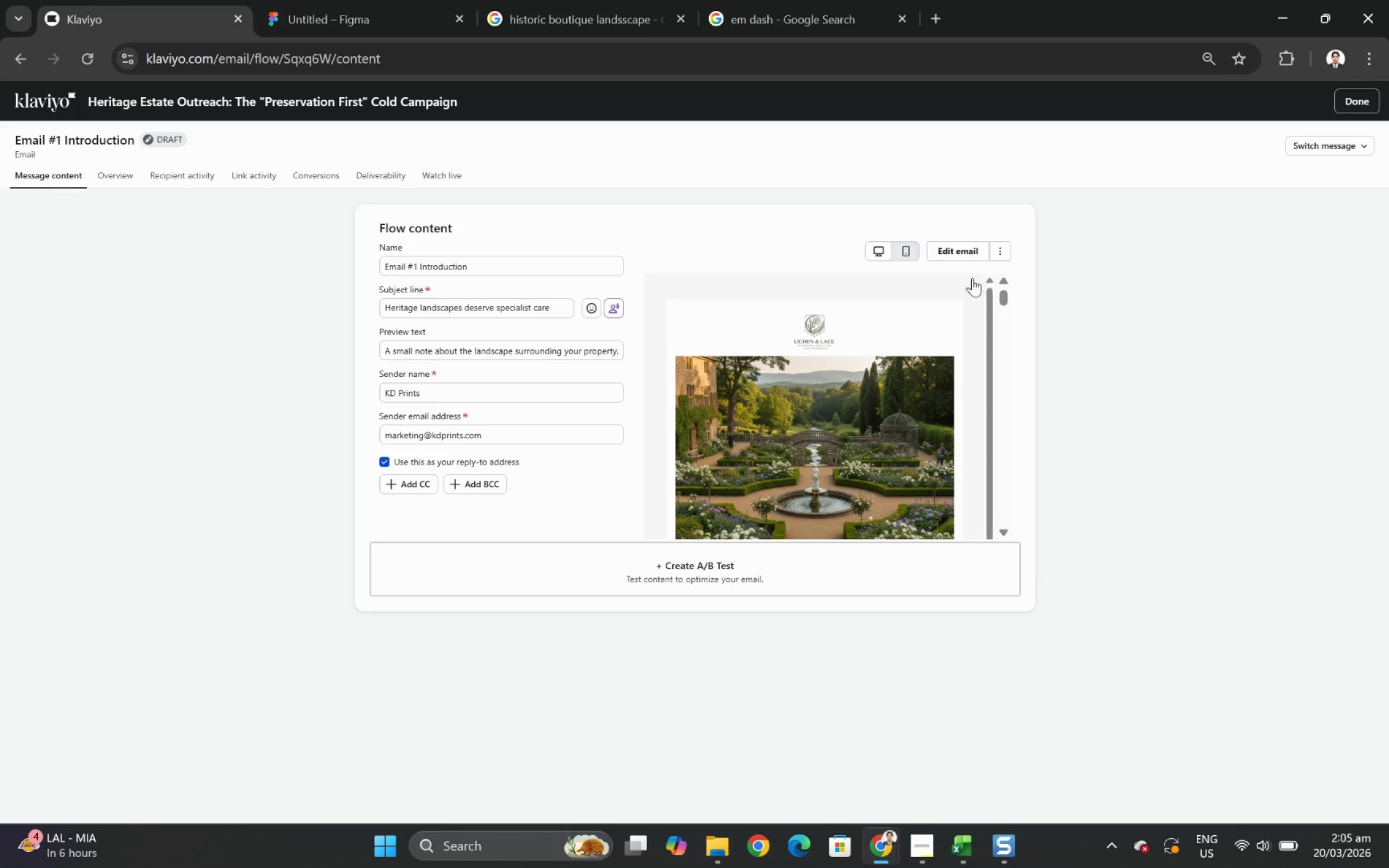 
left_click_drag(start_coordinate=[1005, 309], to_coordinate=[994, 284])
 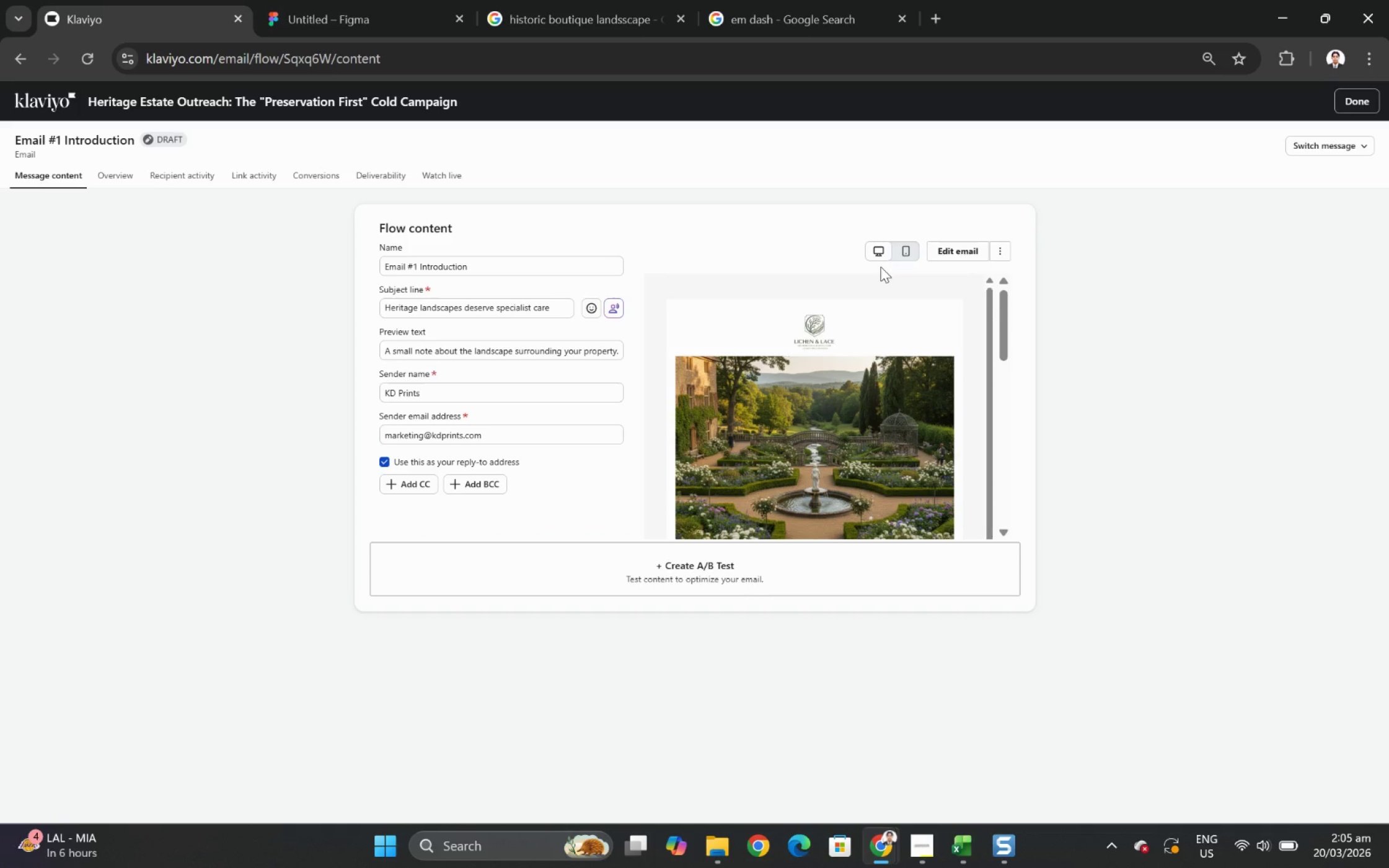 
wait(7.7)
 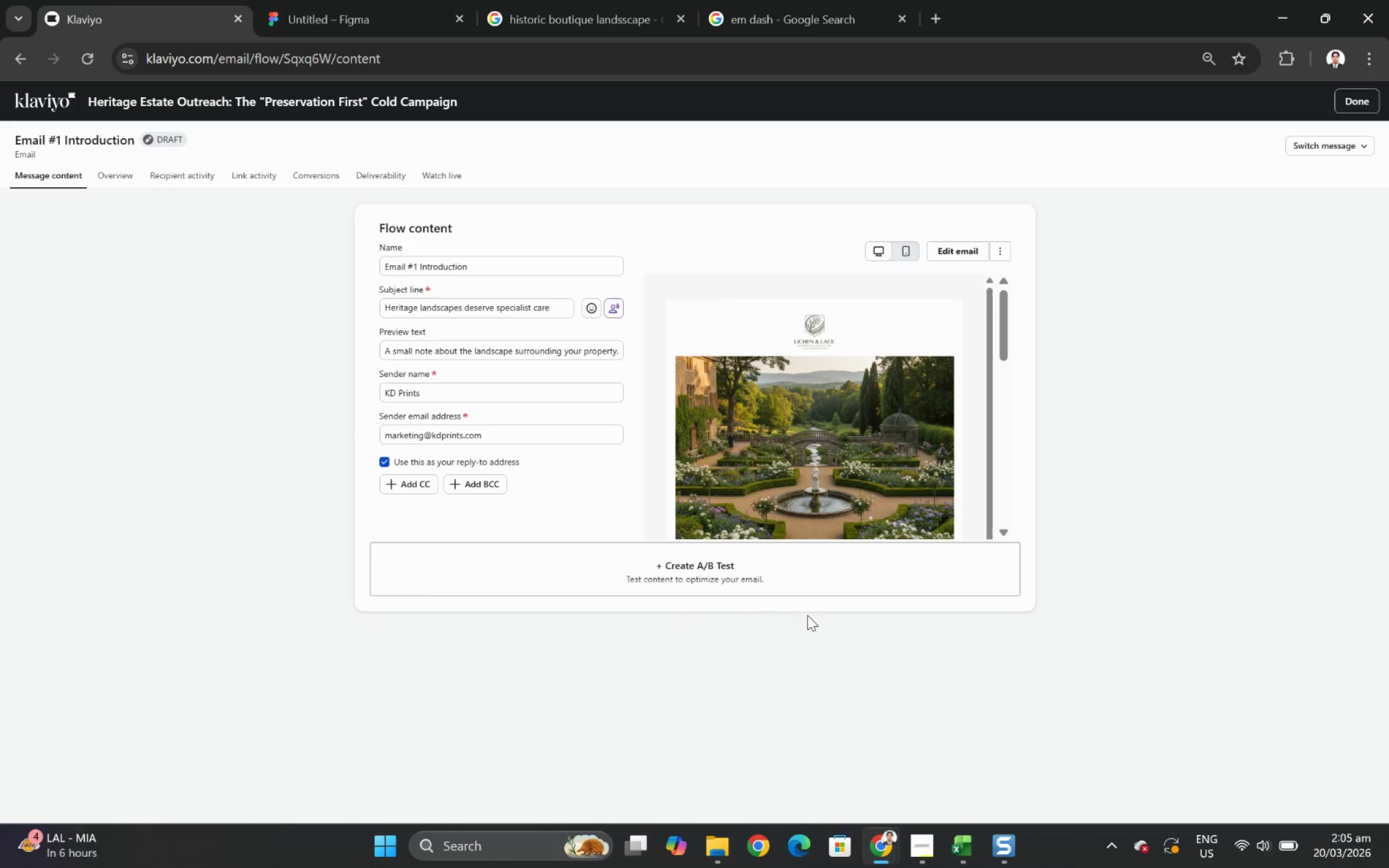 
left_click([950, 247])
 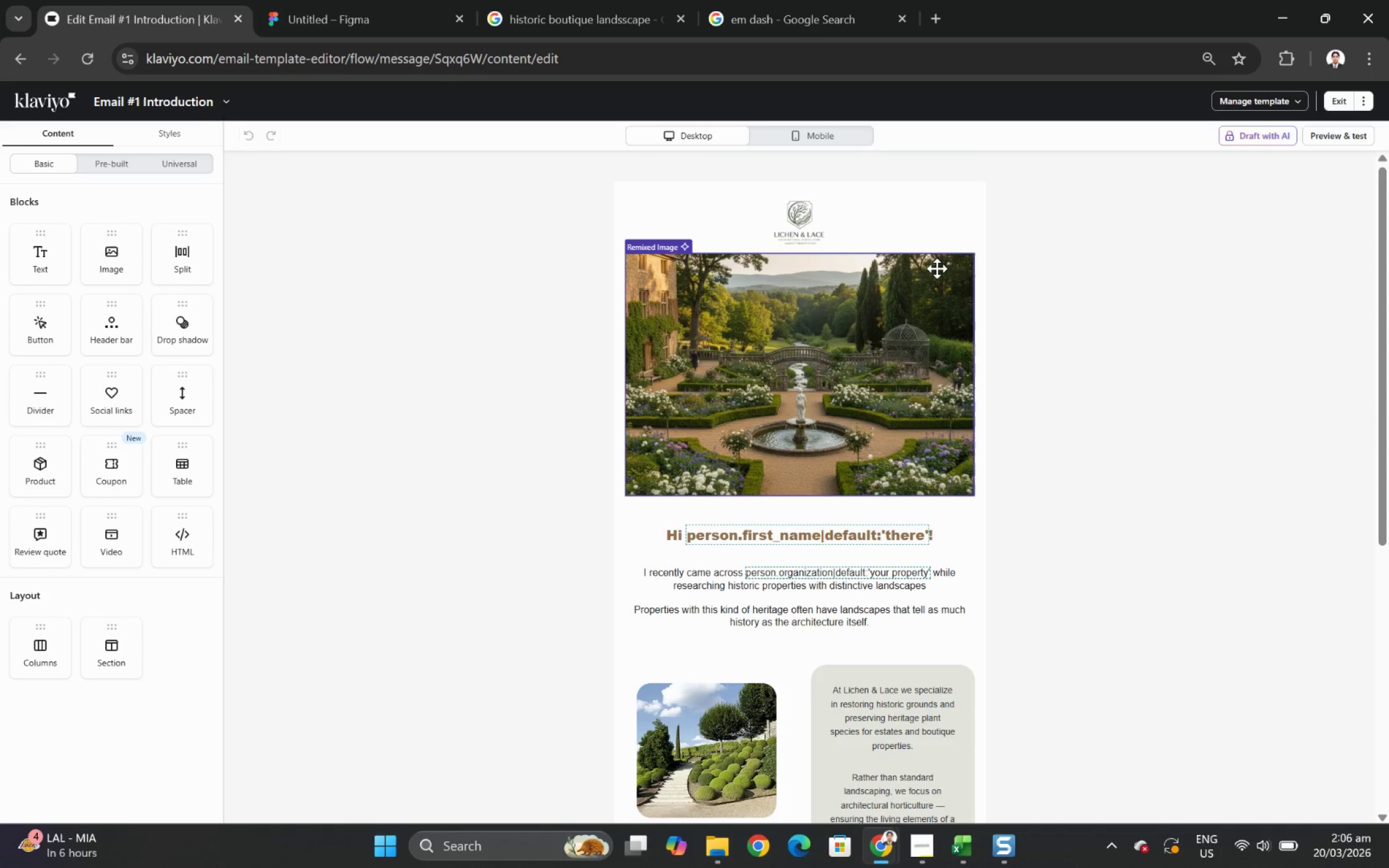 
wait(6.41)
 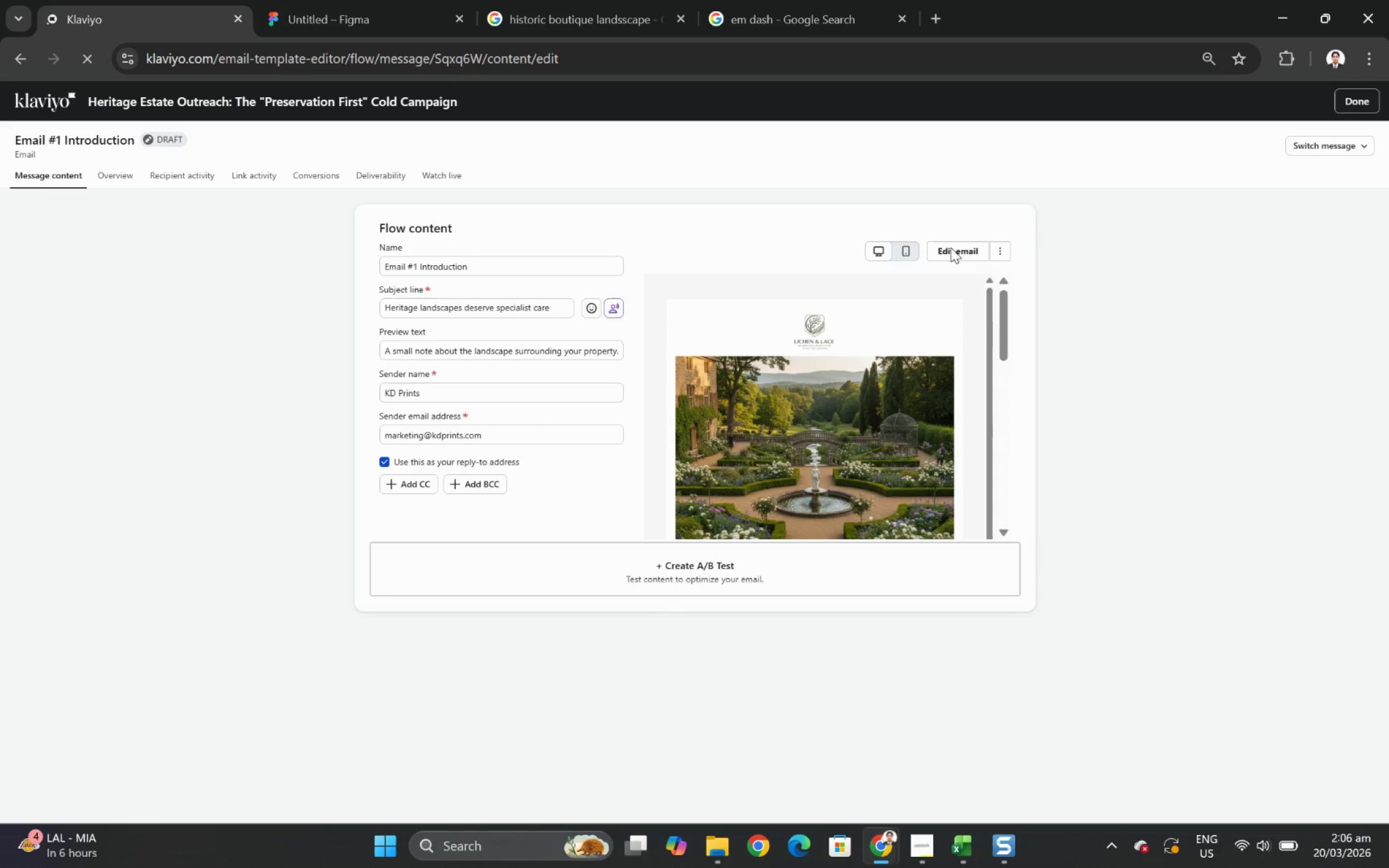 
left_click([1323, 142])
 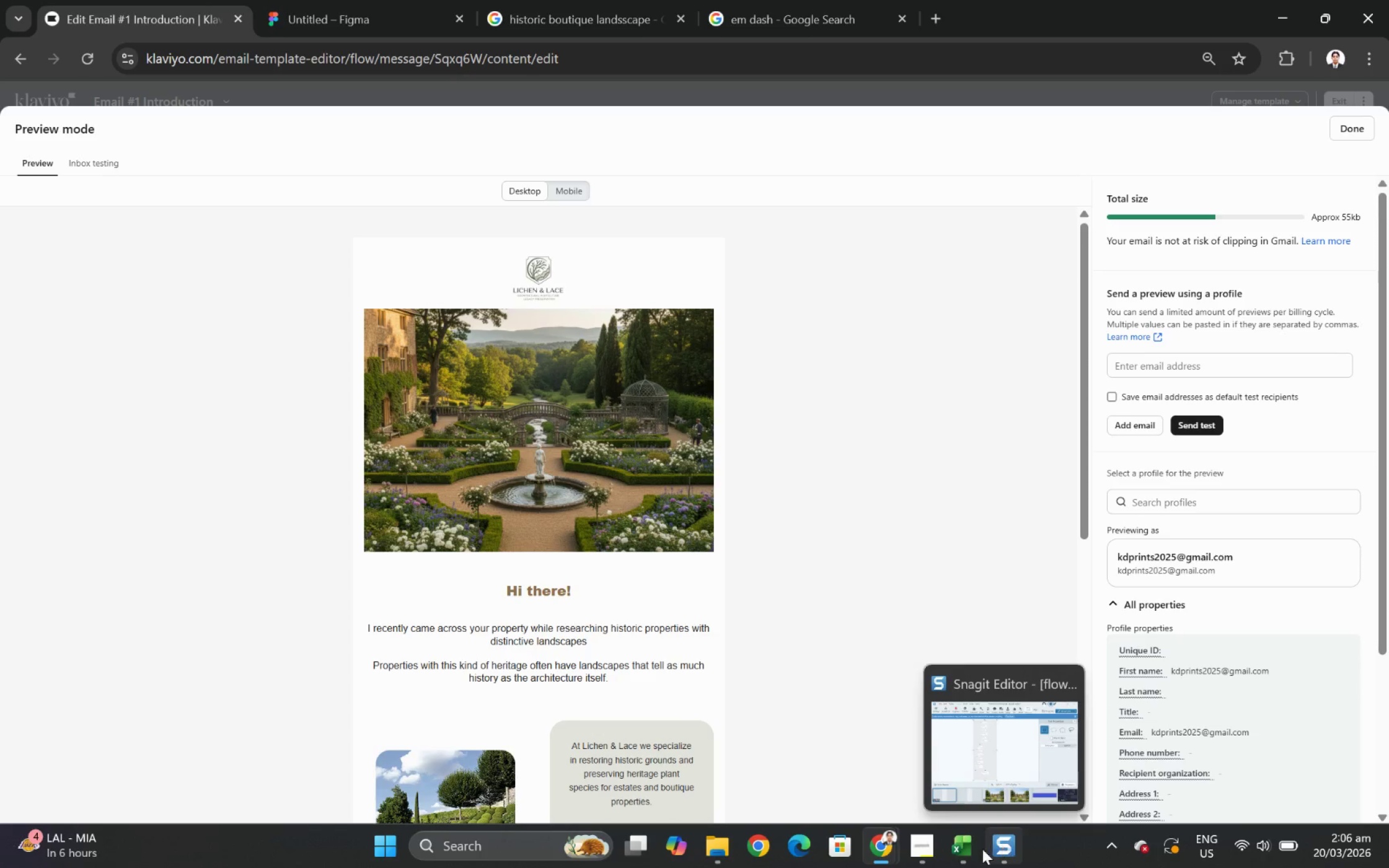 
wait(6.61)
 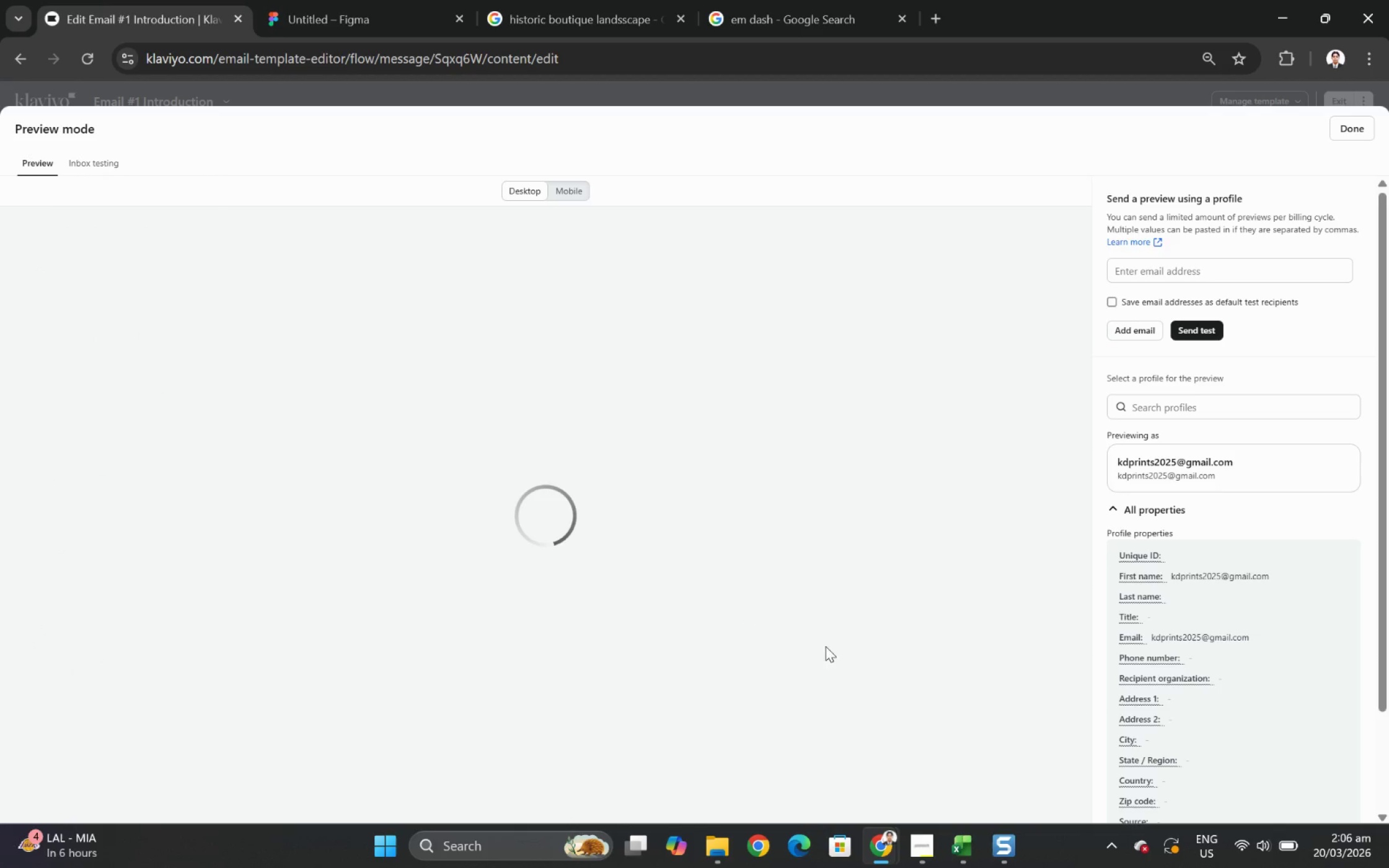 
left_click([927, 843])